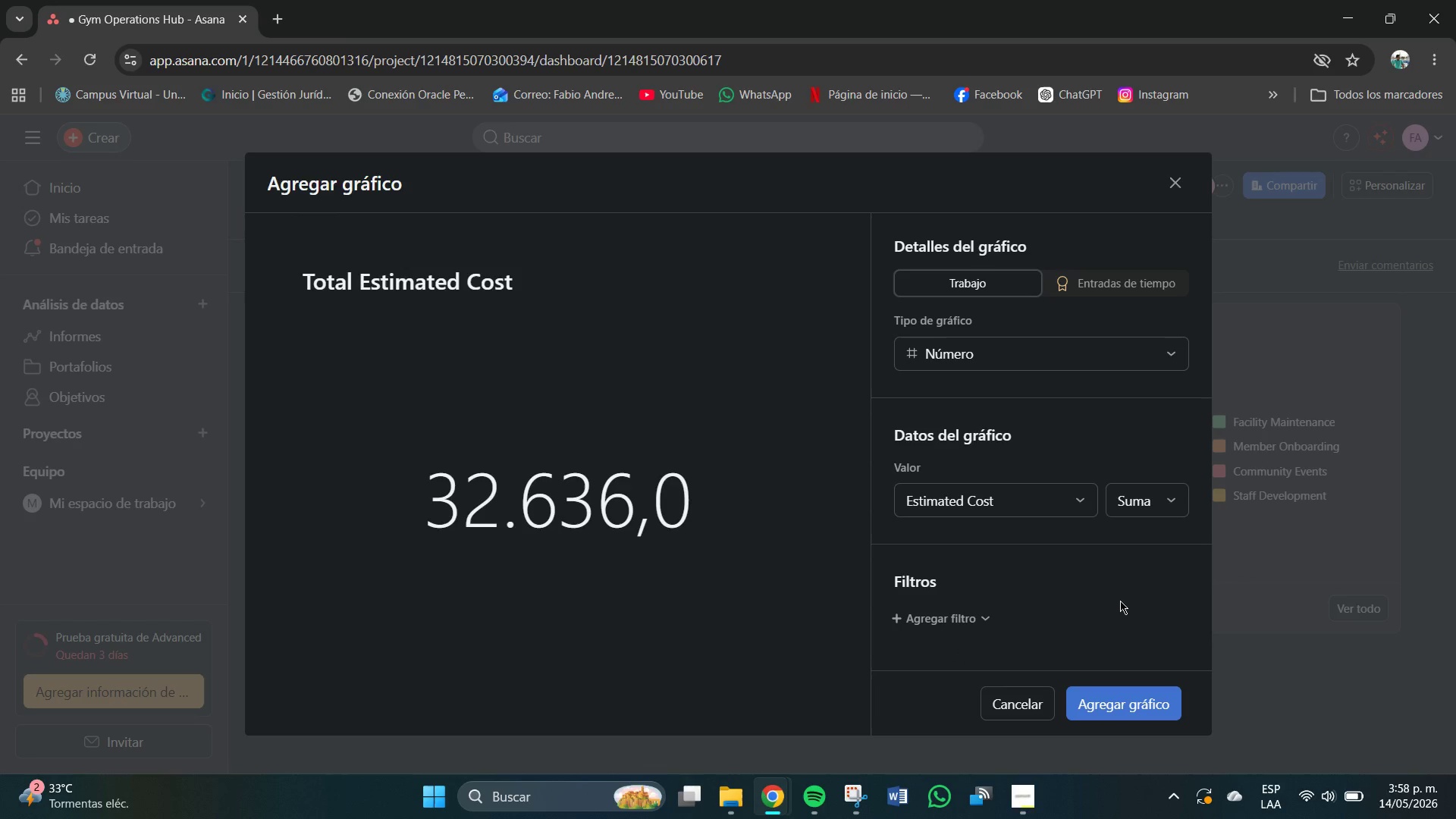 
left_click([1155, 532])
 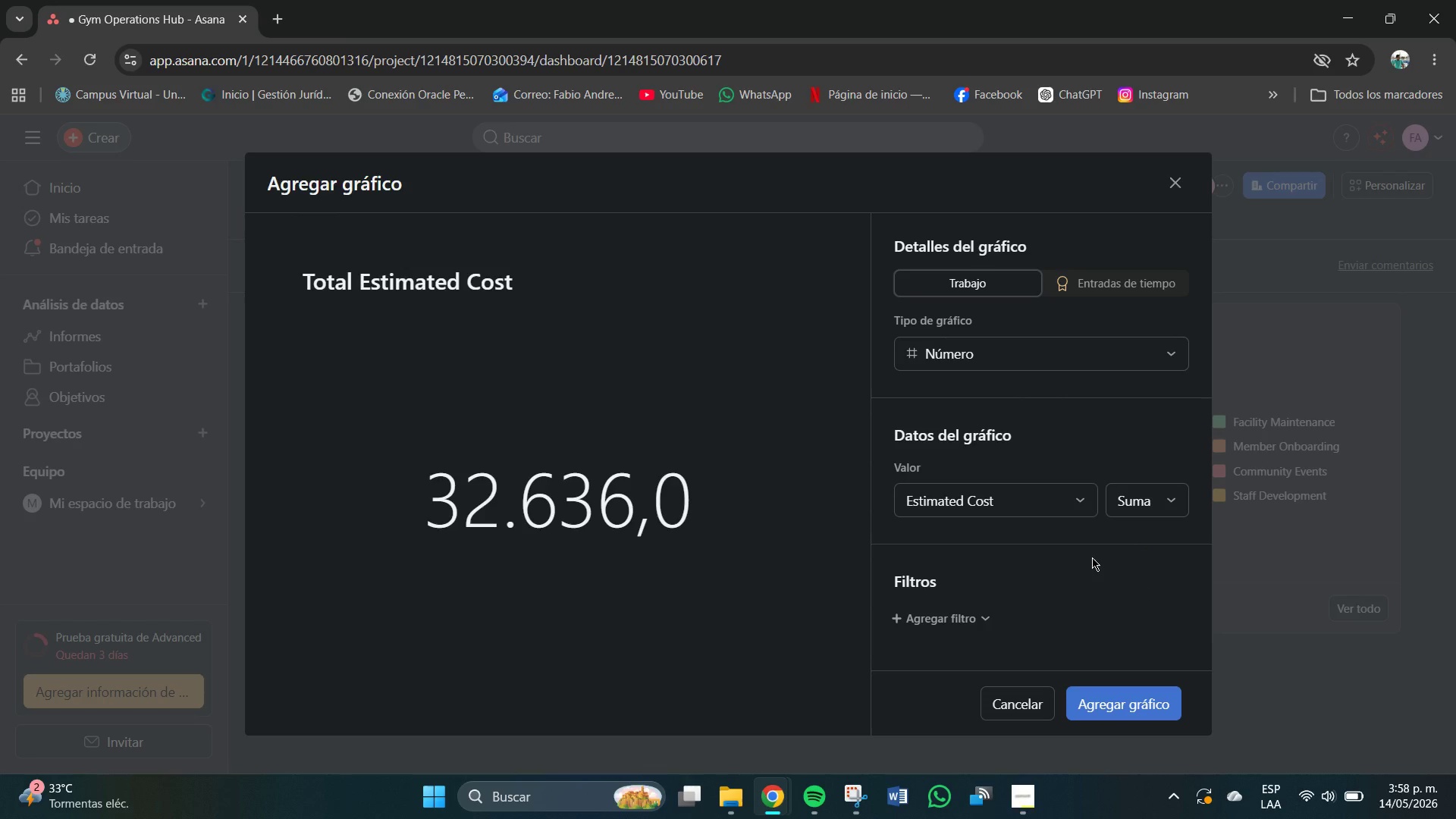 
wait(7.08)
 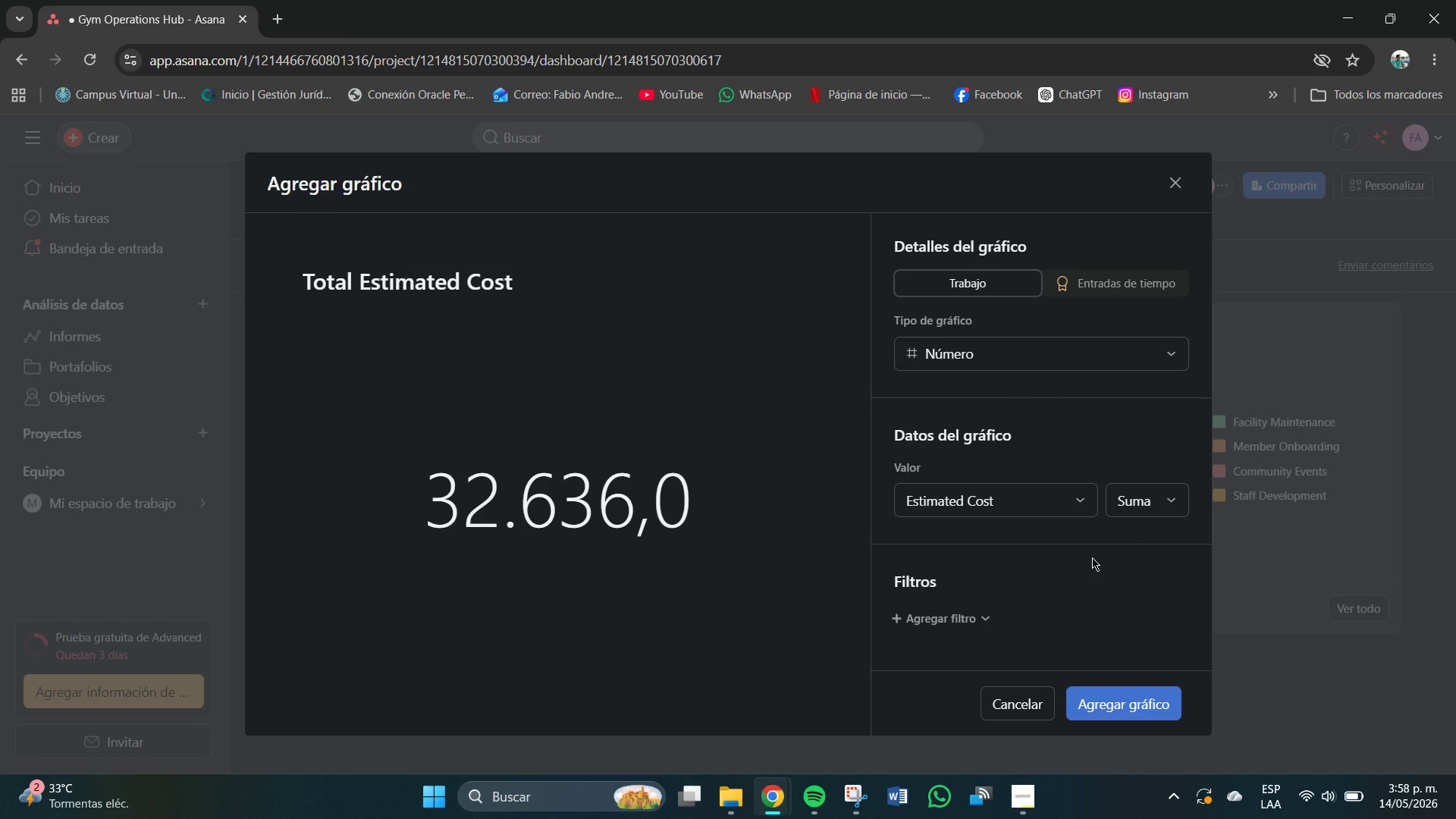 
scroll: coordinate [1050, 585], scroll_direction: down, amount: 1.0
 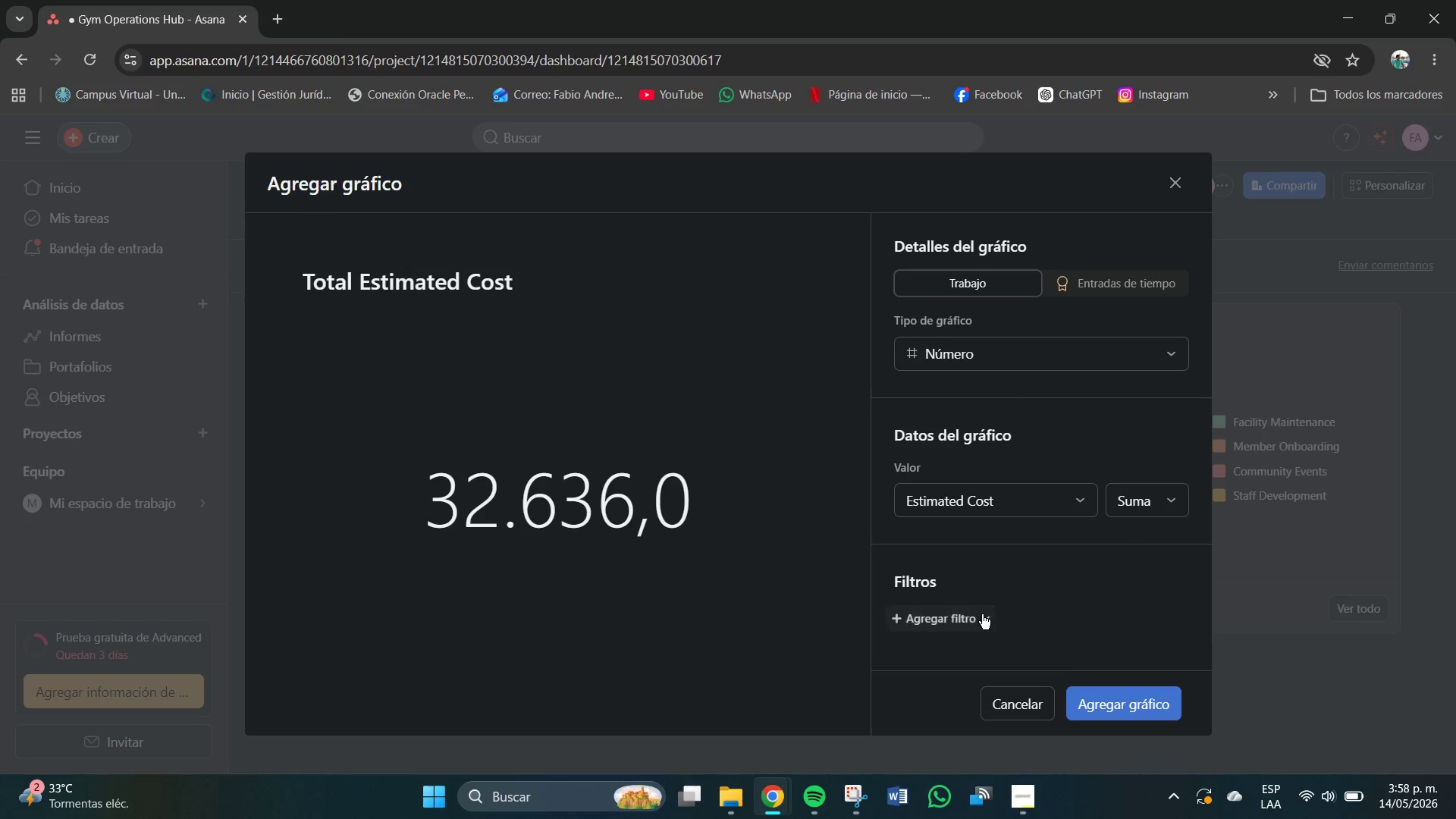 
left_click([979, 616])
 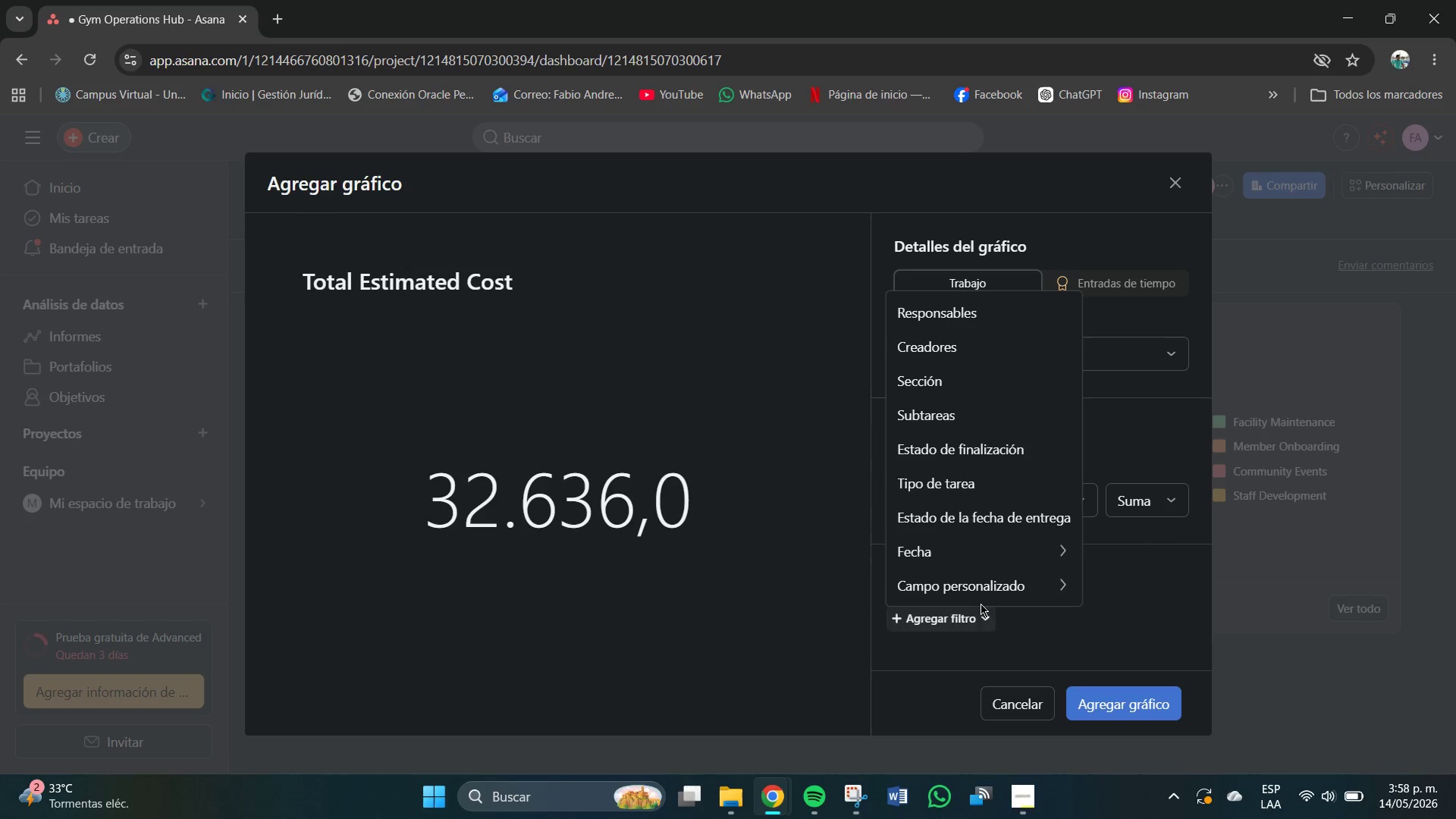 
scroll: coordinate [981, 604], scroll_direction: down, amount: 2.0
 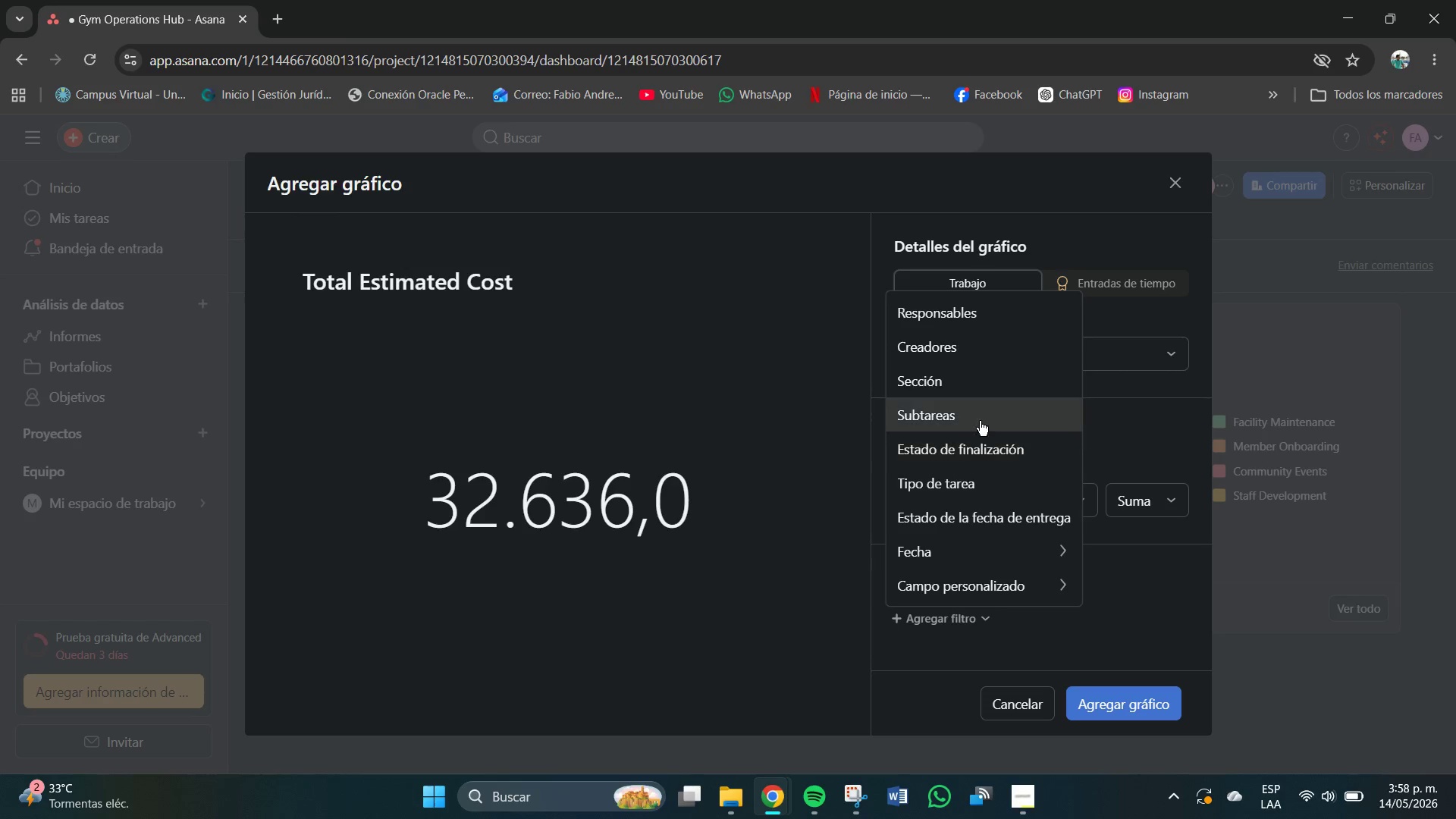 
left_click([975, 487])
 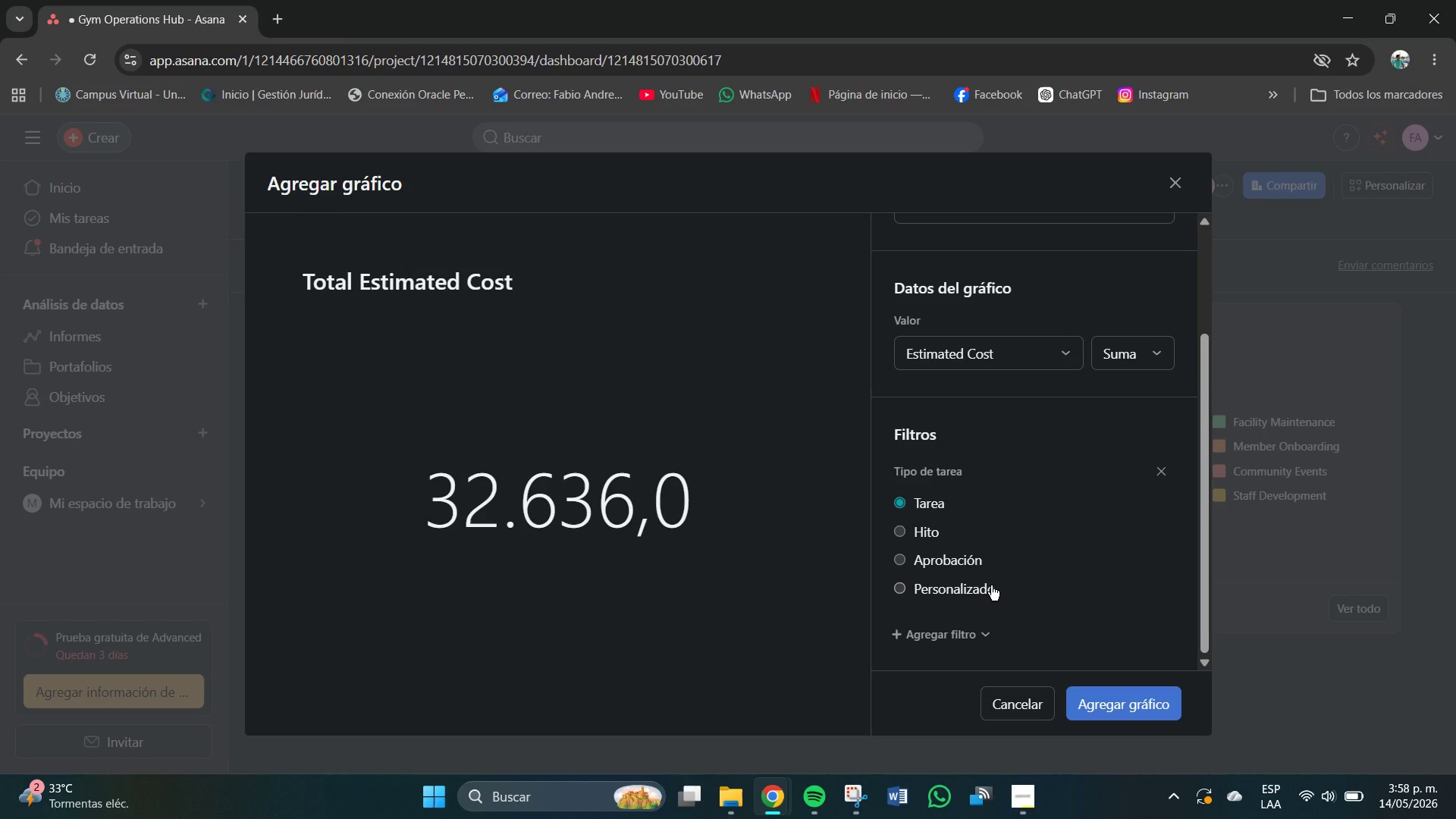 
wait(12.34)
 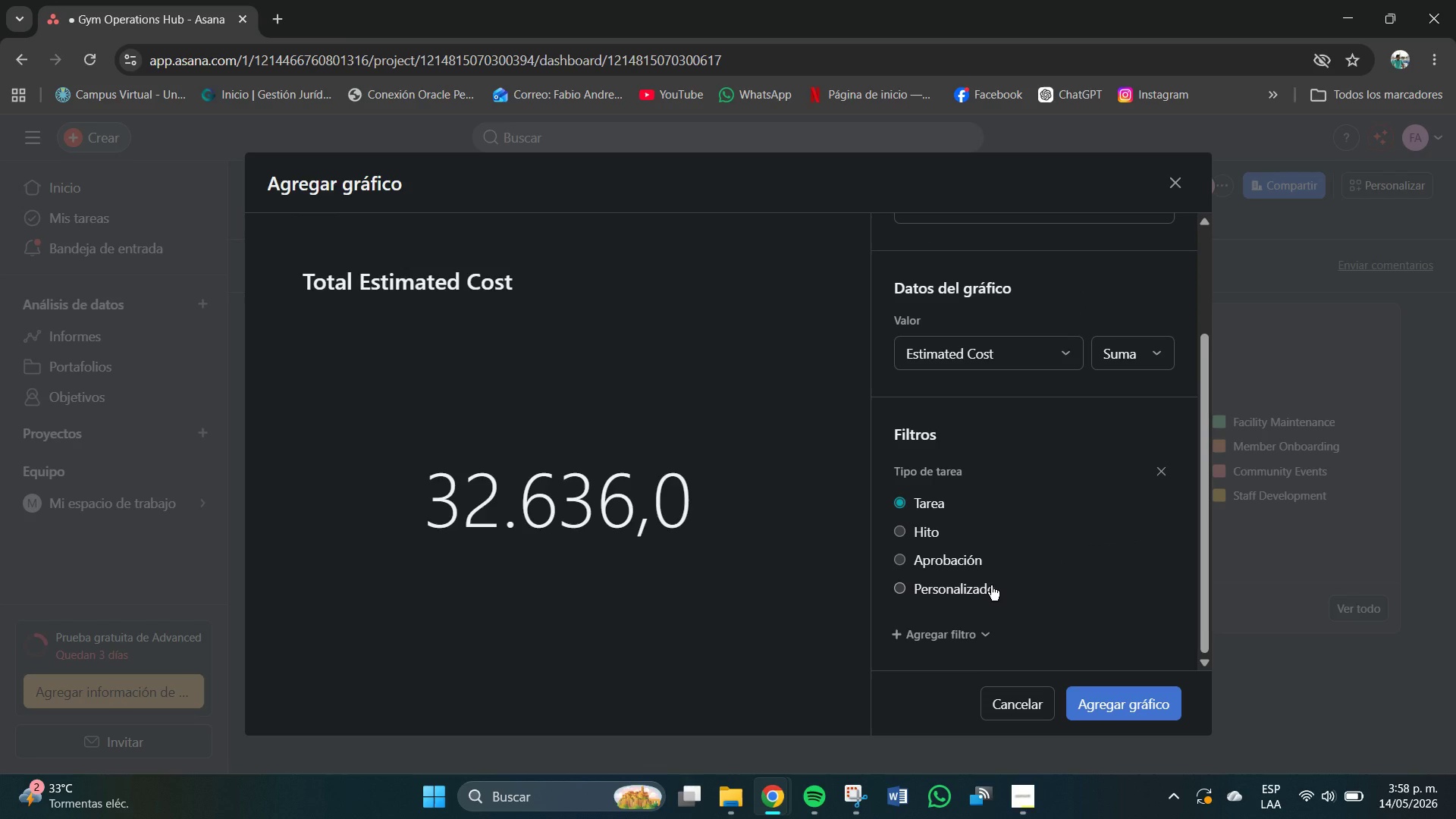 
left_click([1161, 467])
 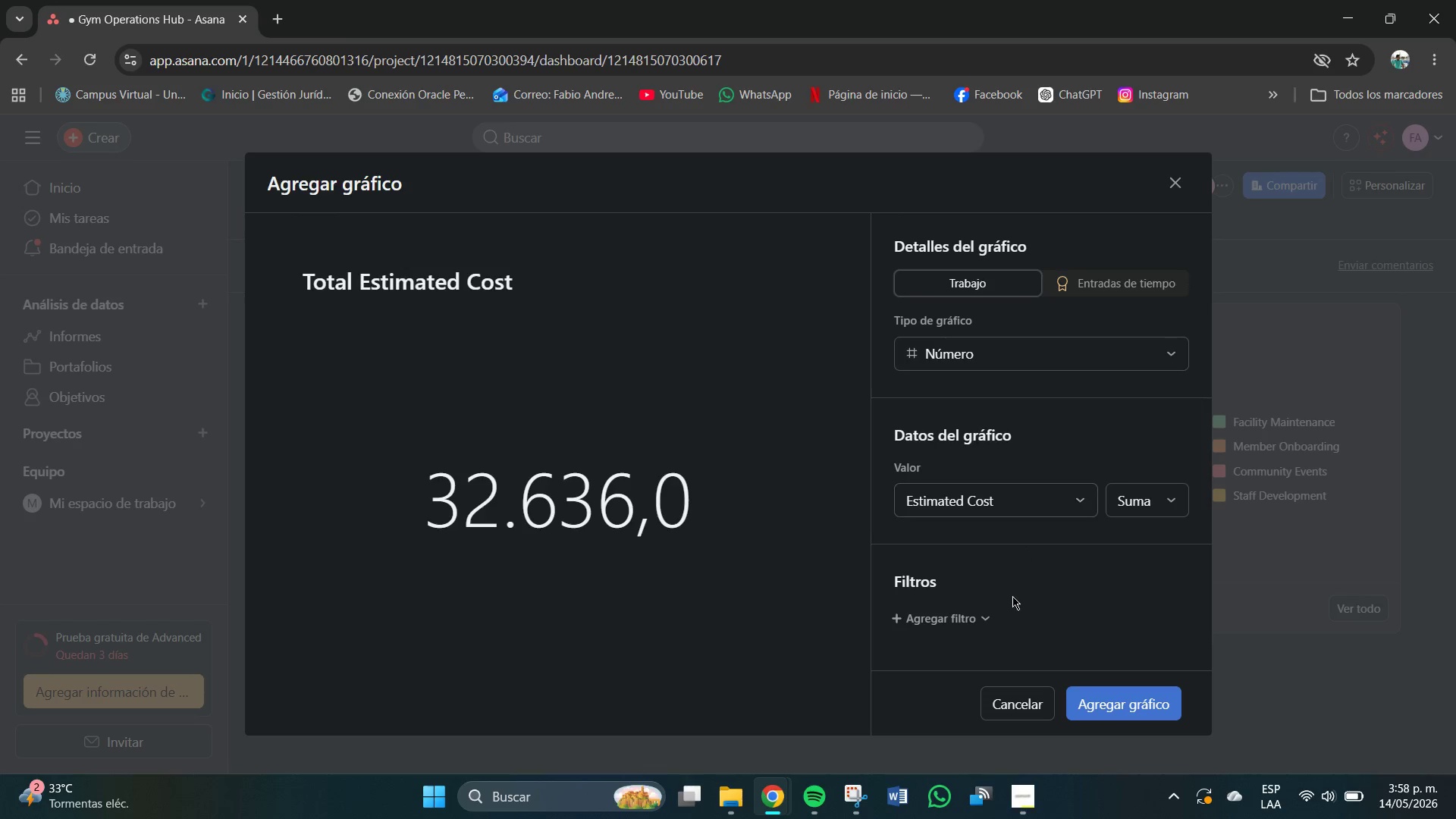 
left_click([965, 629])
 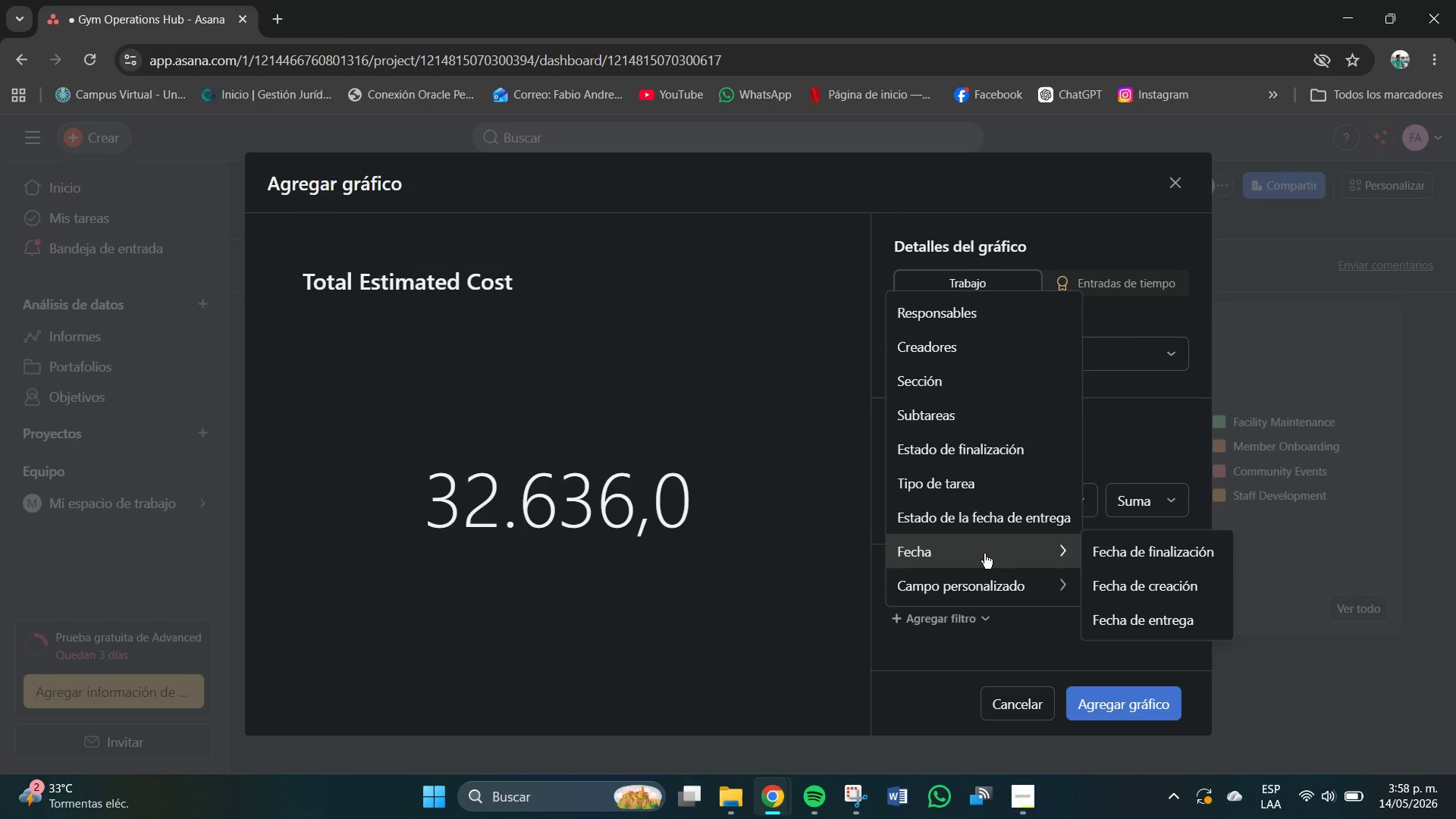 
scroll: coordinate [1015, 601], scroll_direction: down, amount: 3.0
 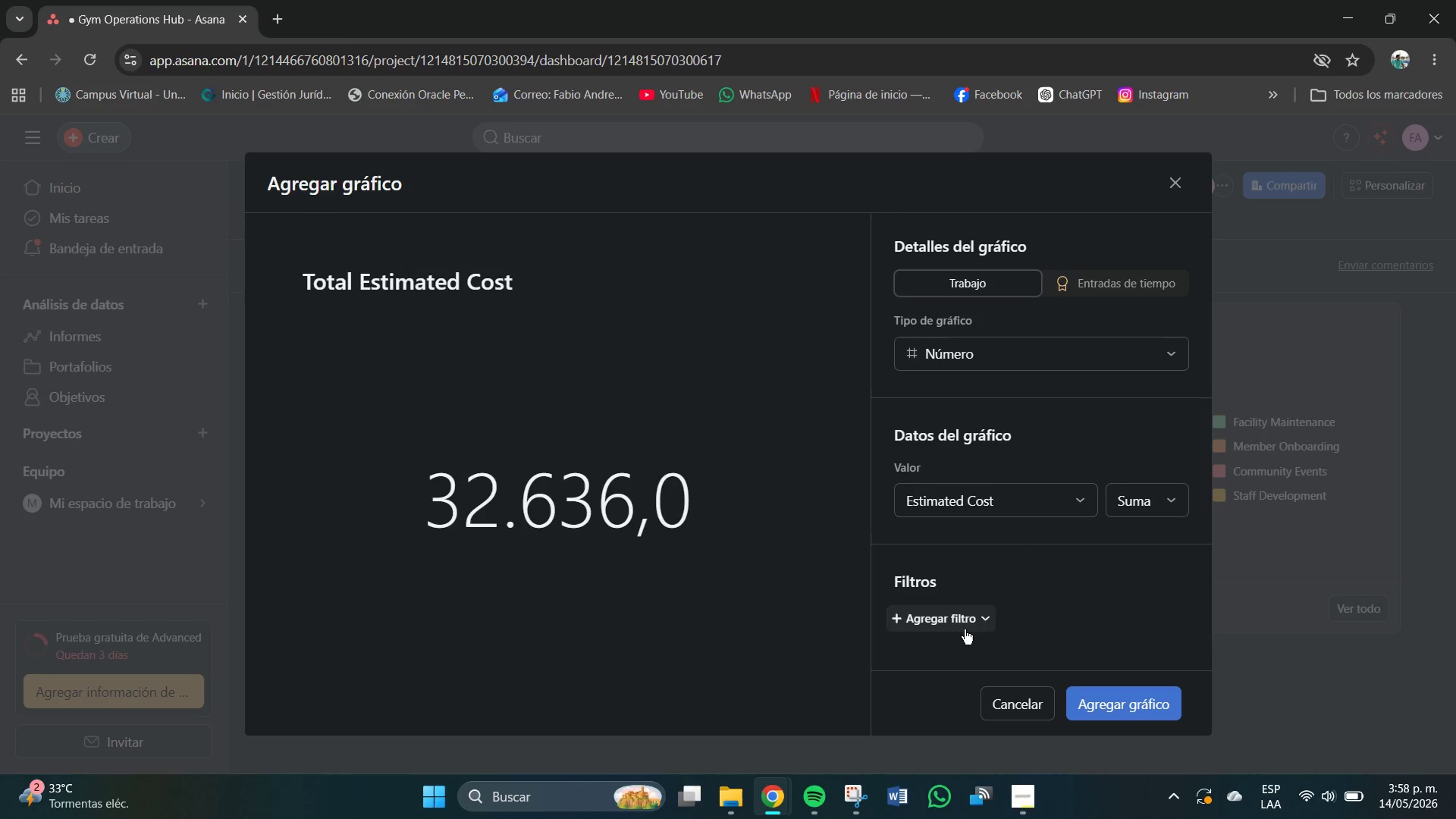 
mouse_move([993, 548])
 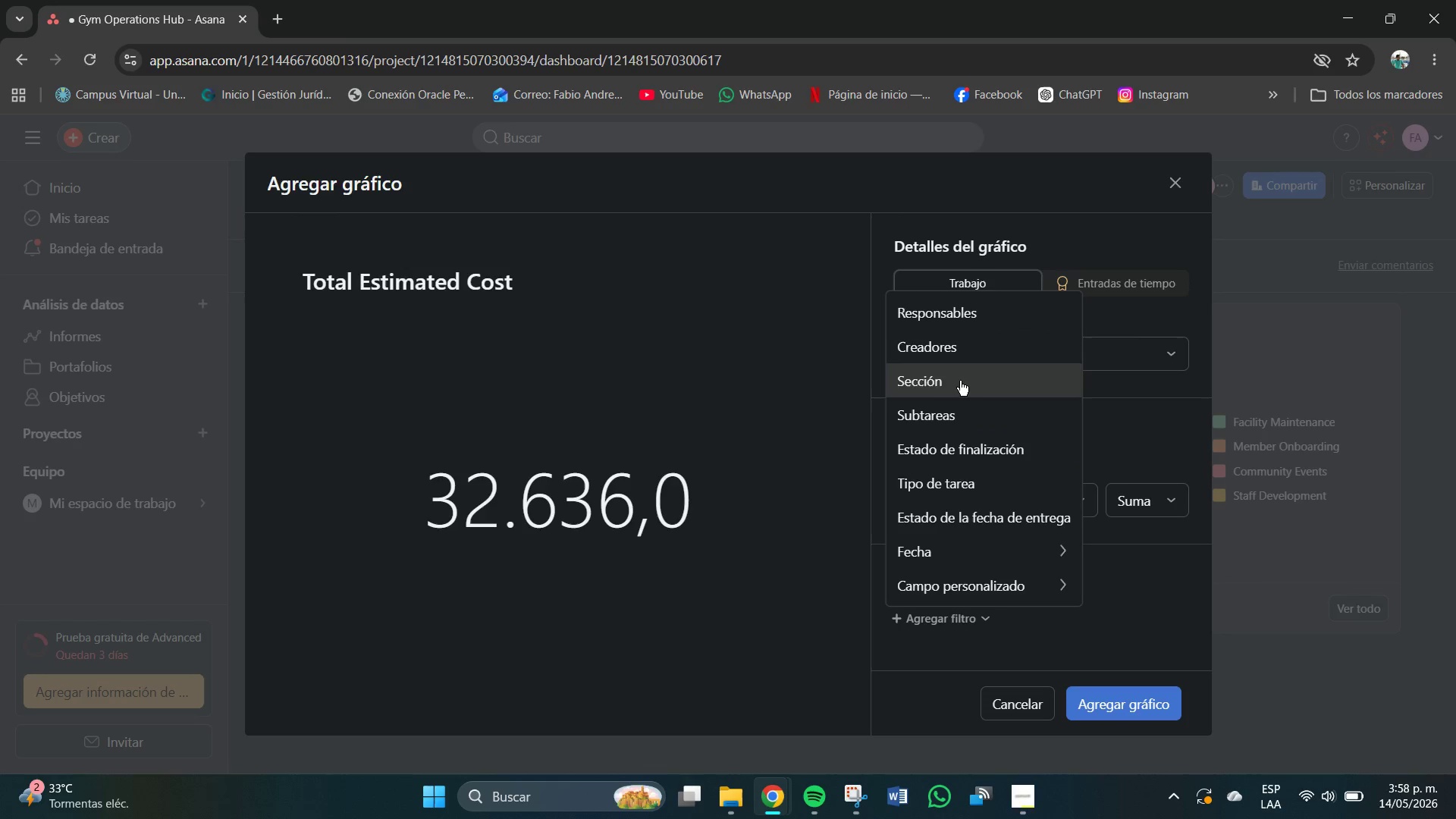 
left_click([1149, 432])
 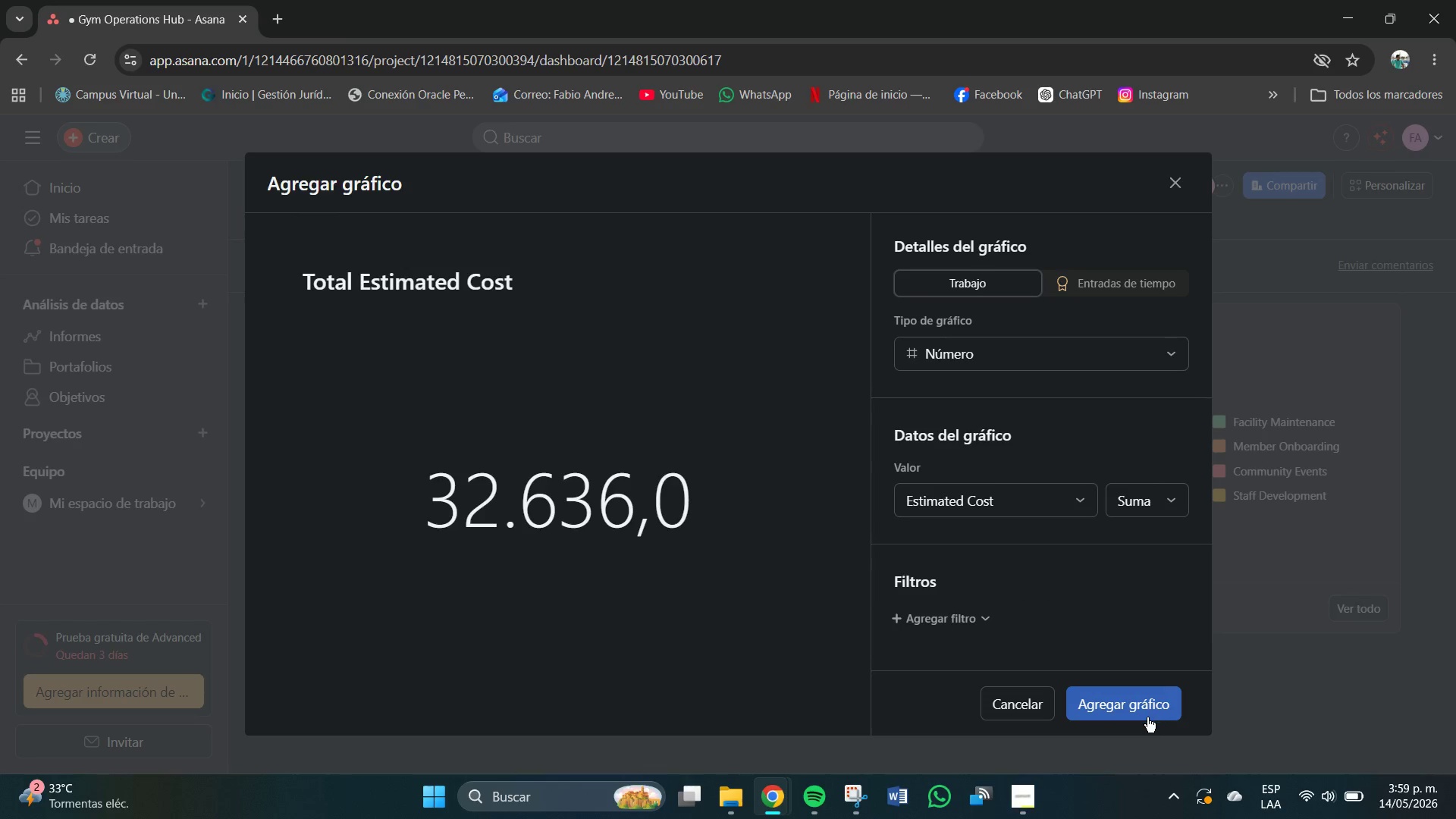 
left_click([1146, 717])
 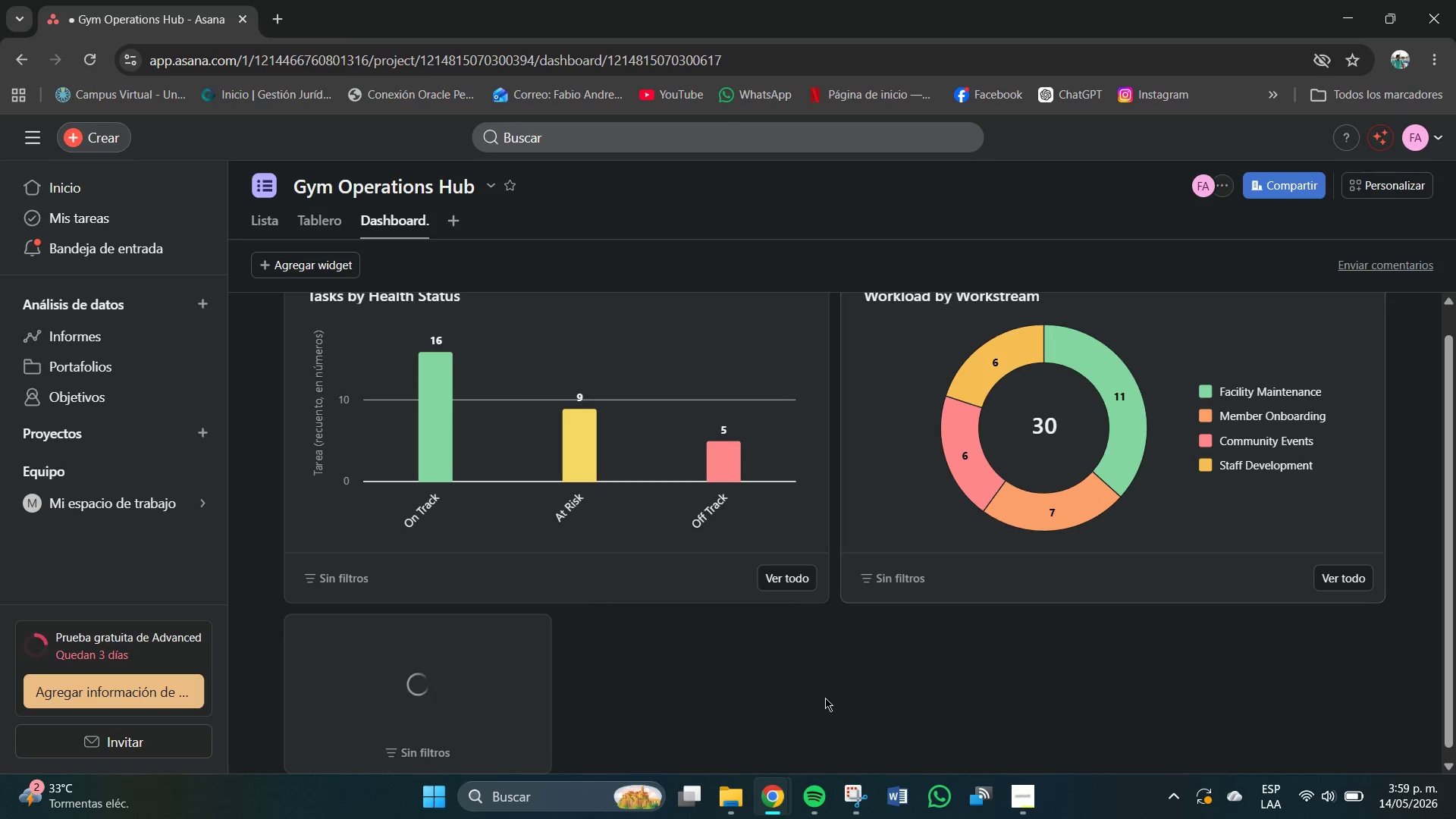 
scroll: coordinate [805, 701], scroll_direction: up, amount: 1.0
 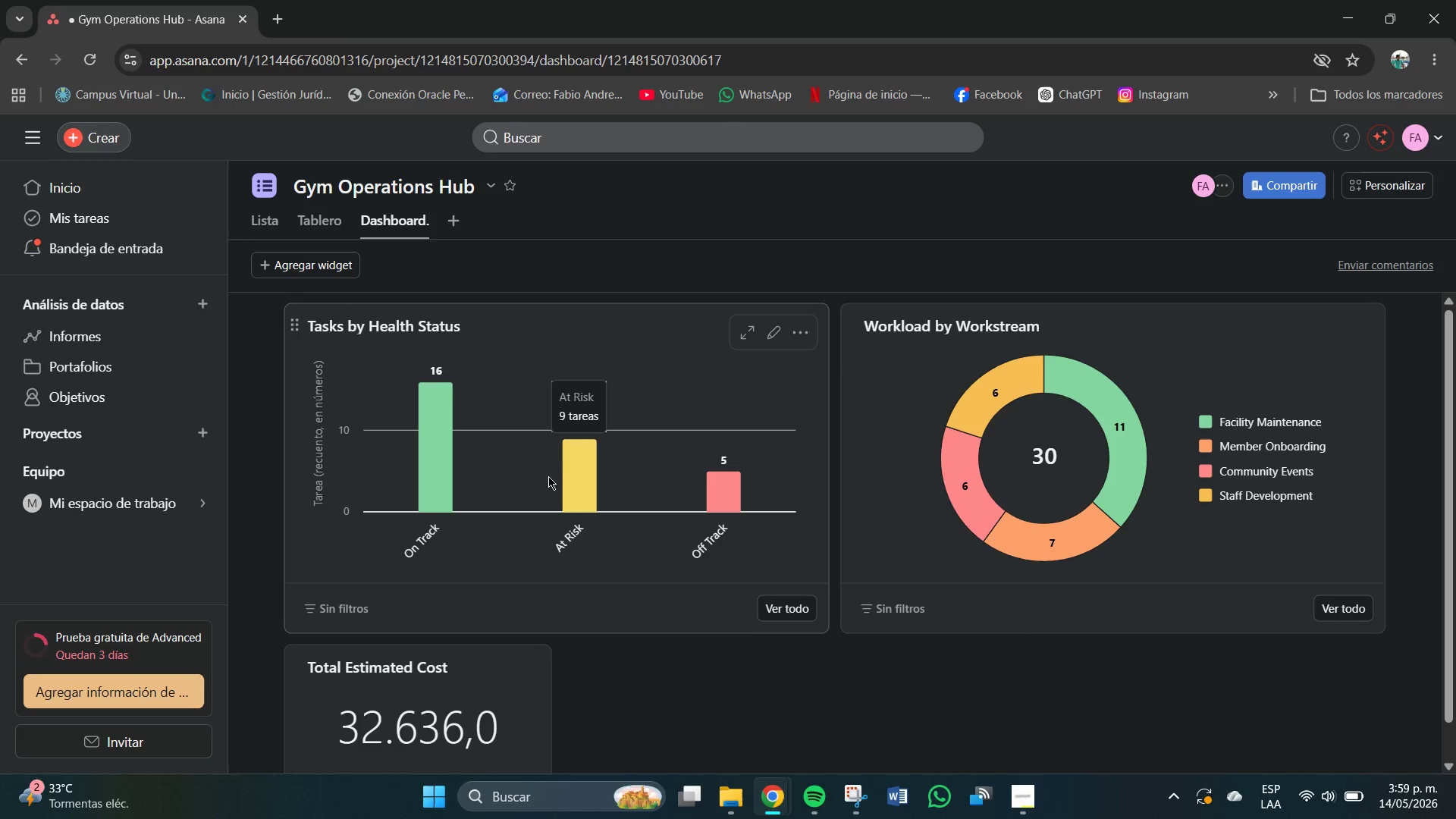 
wait(5.18)
 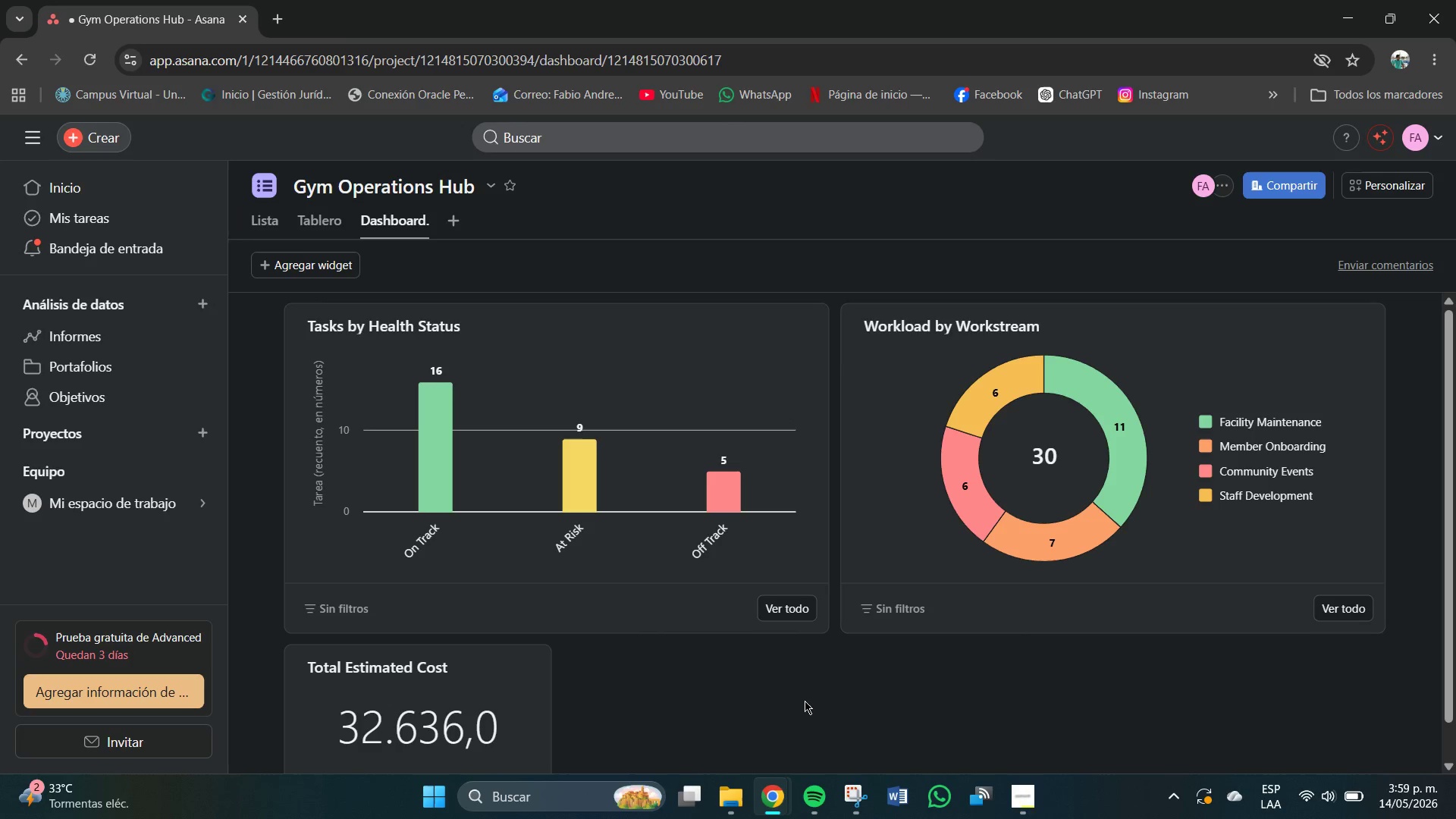 
left_click([288, 278])
 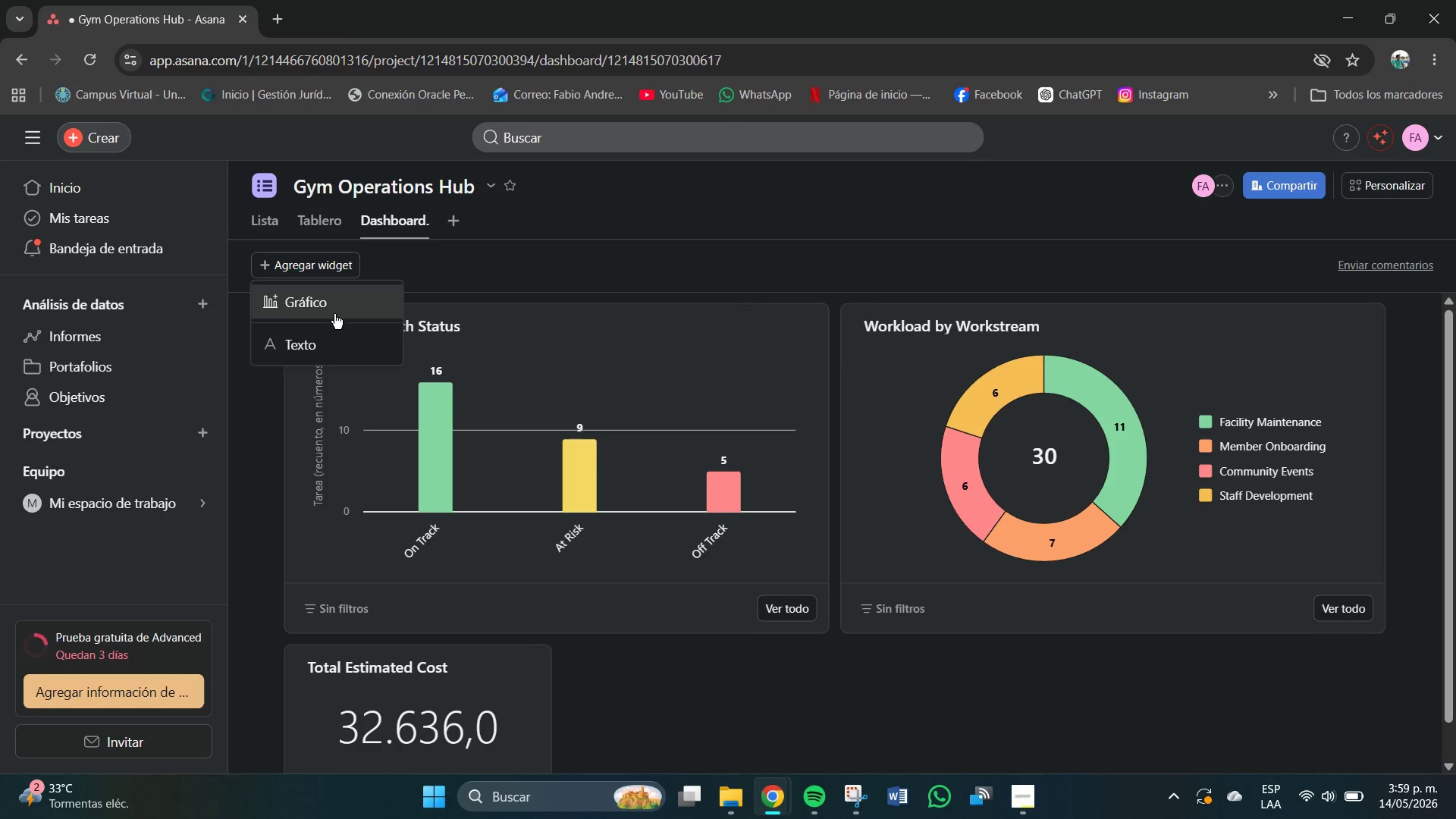 
left_click([333, 308])
 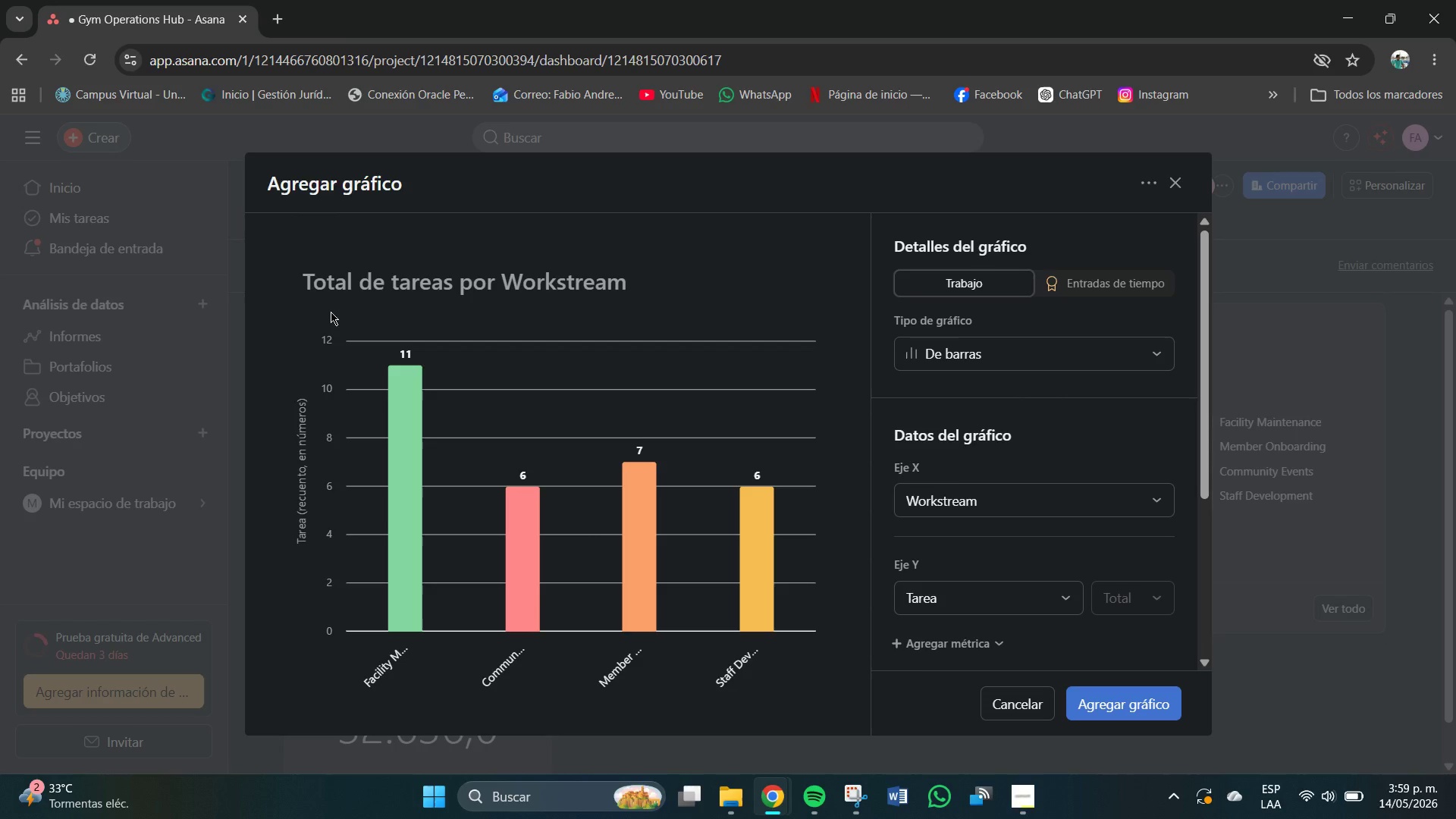 
wait(6.72)
 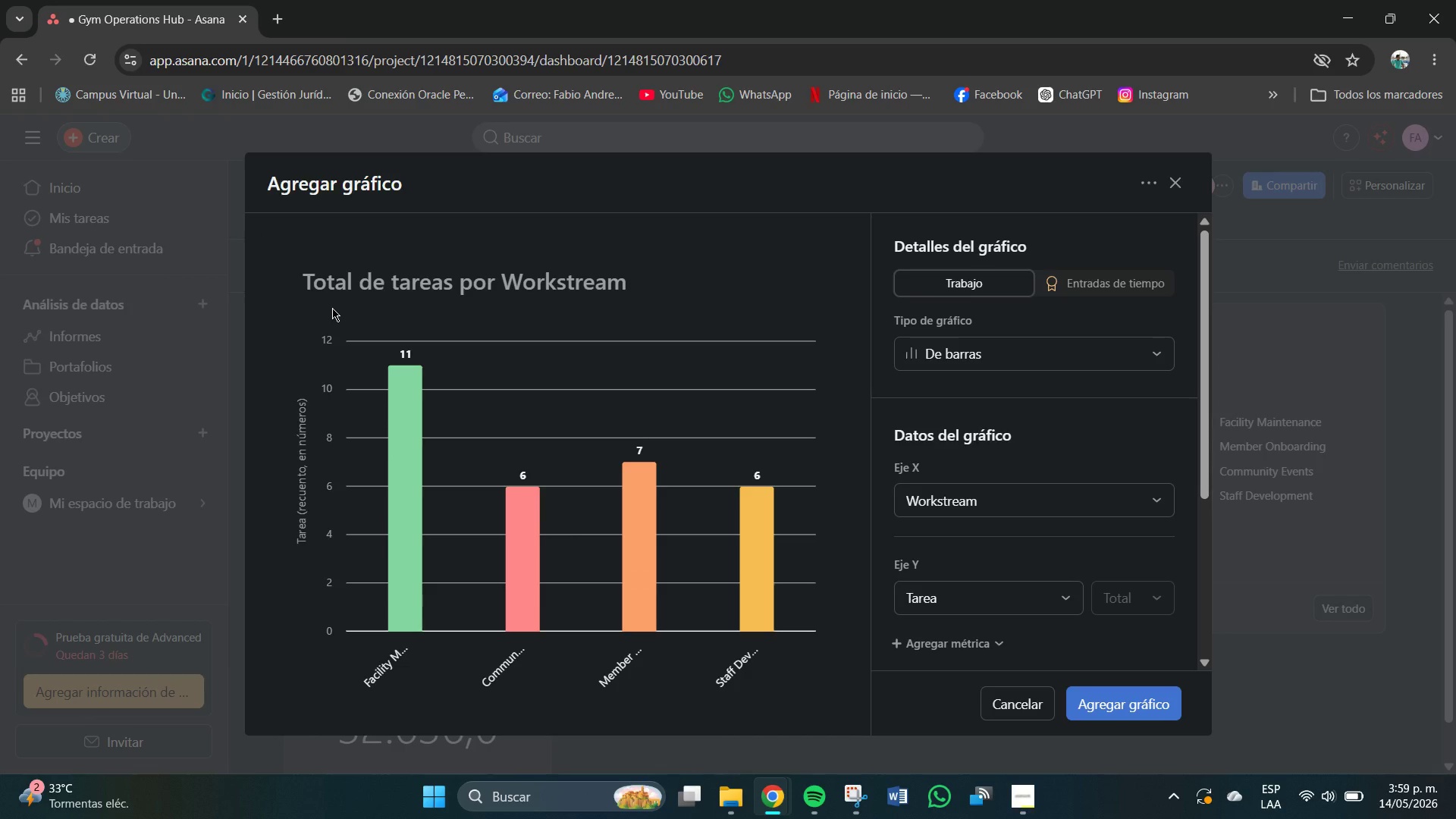 
left_click([454, 265])
 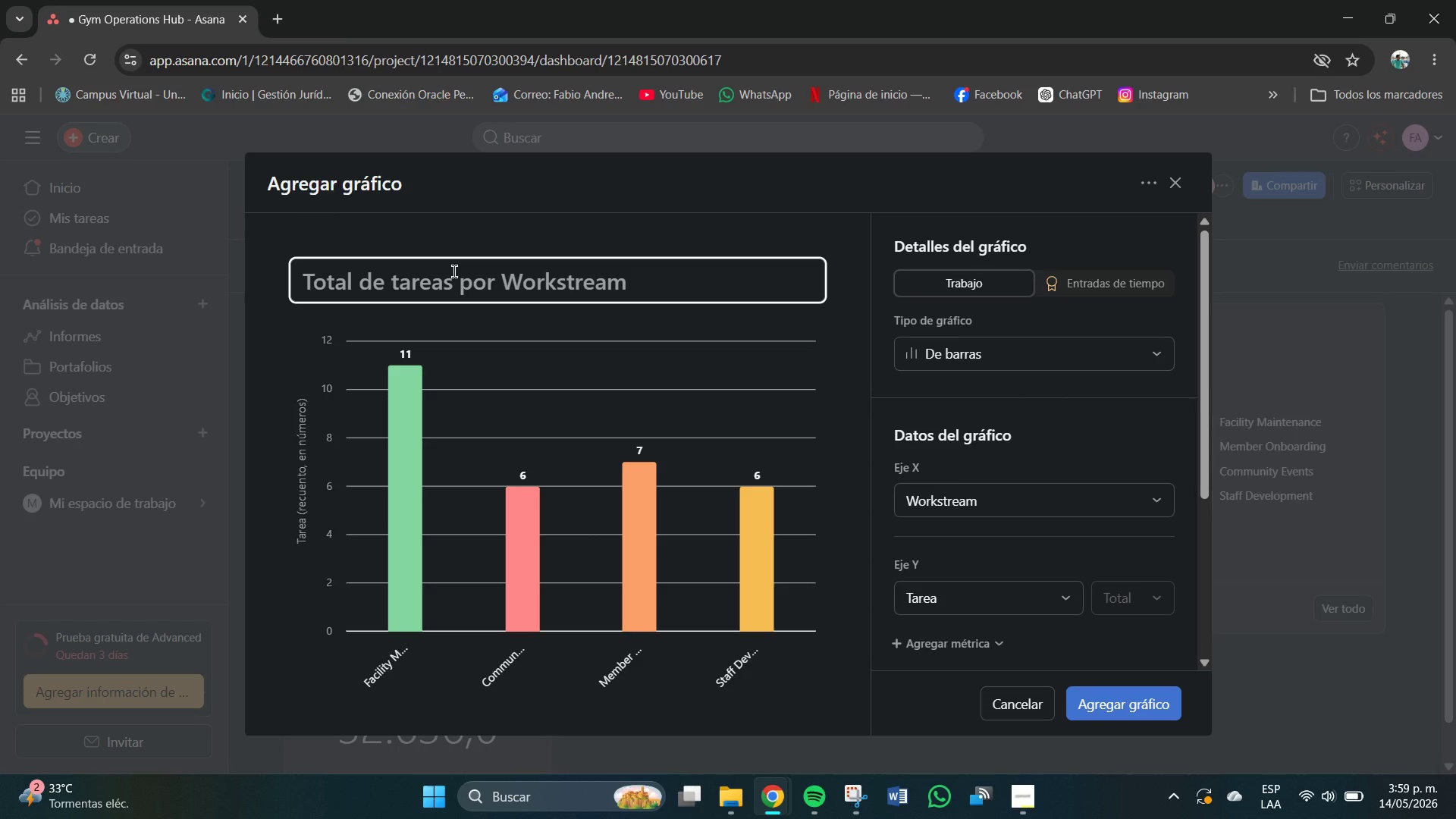 
type(IN)
key(Backspace)
type(ncm)
key(Backspace)
type(omplete Tasks by)
 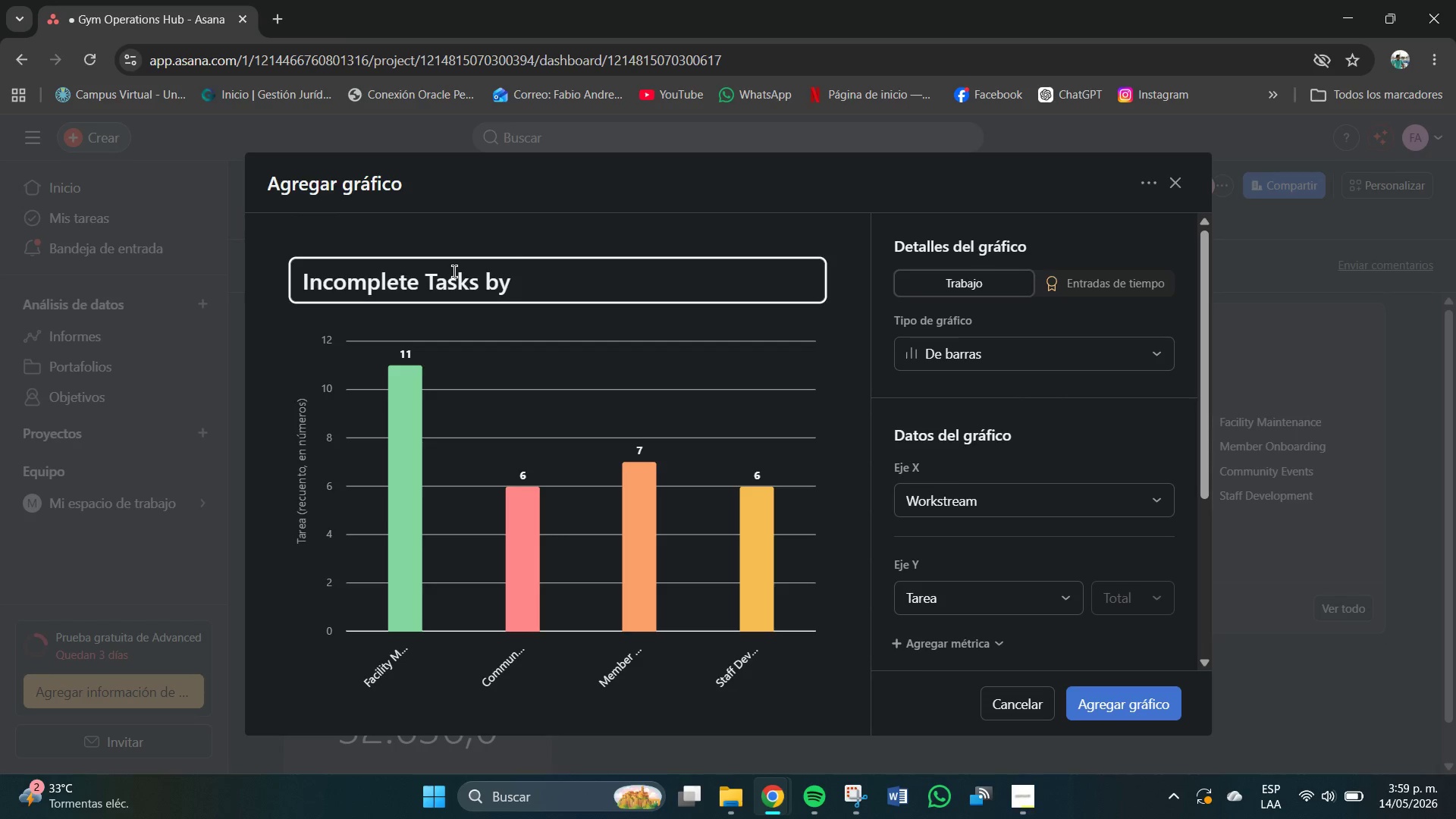 
type( Priority)
 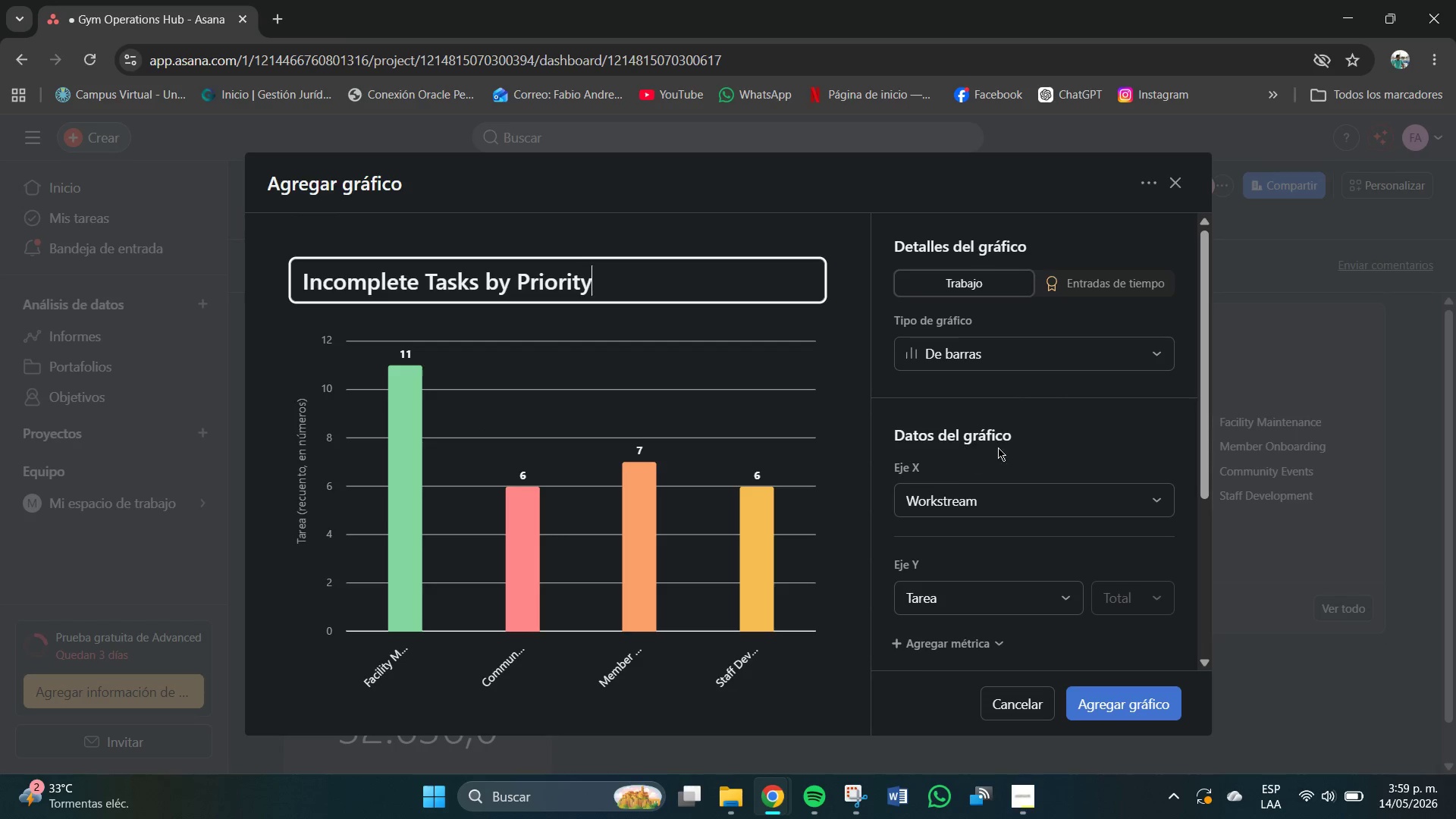 
left_click([1012, 495])
 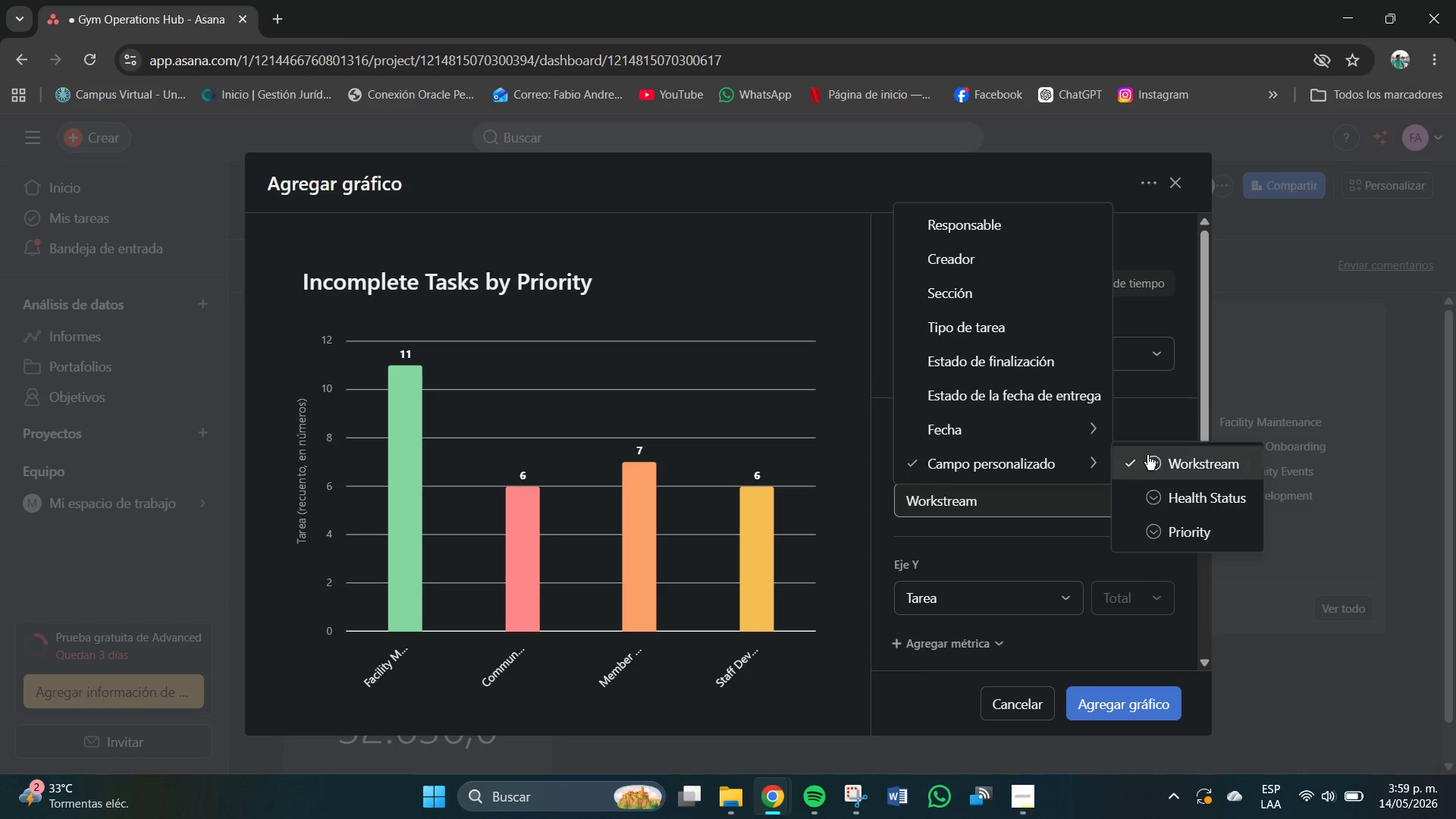 
left_click([1196, 527])
 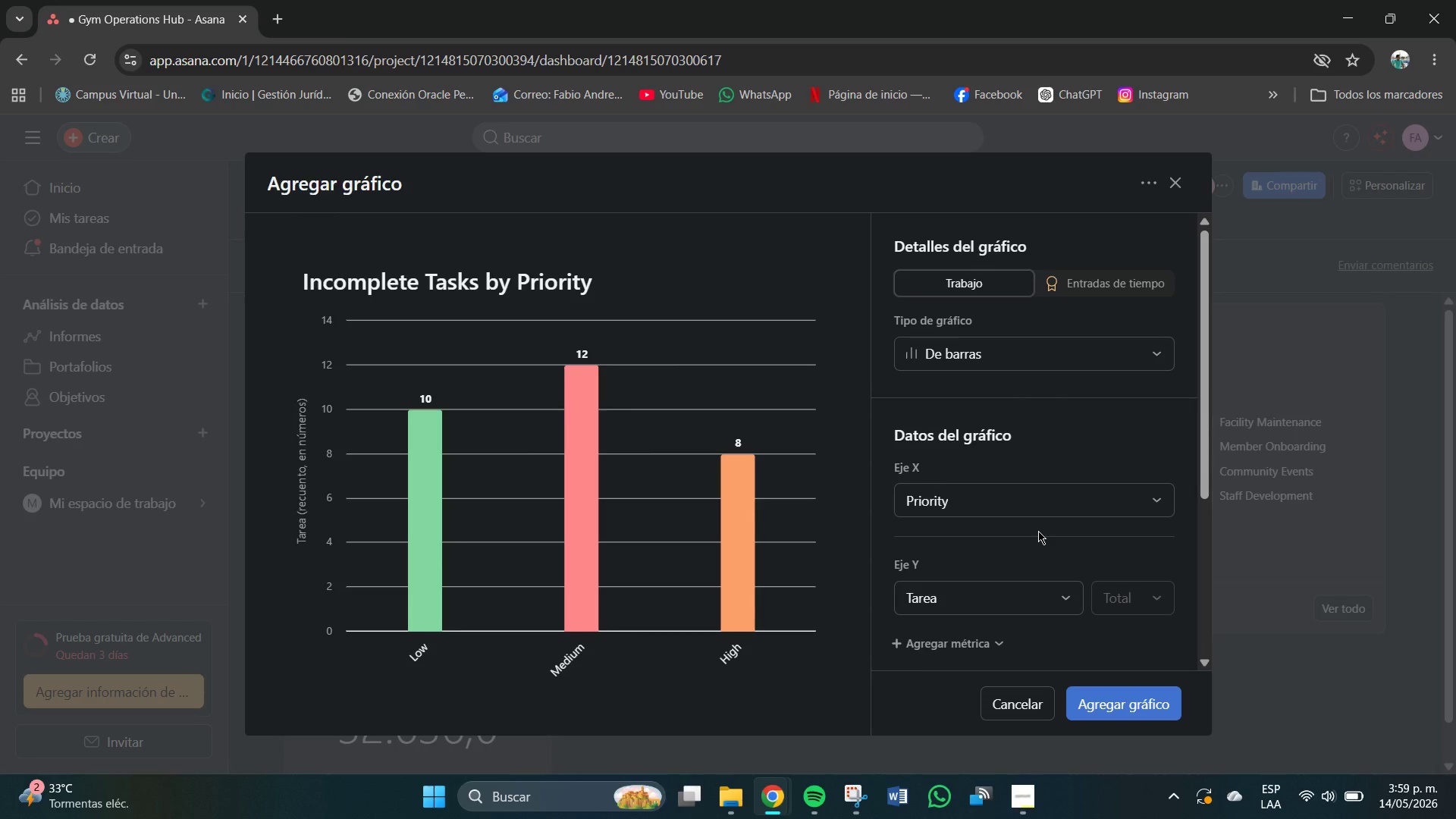 
wait(5.61)
 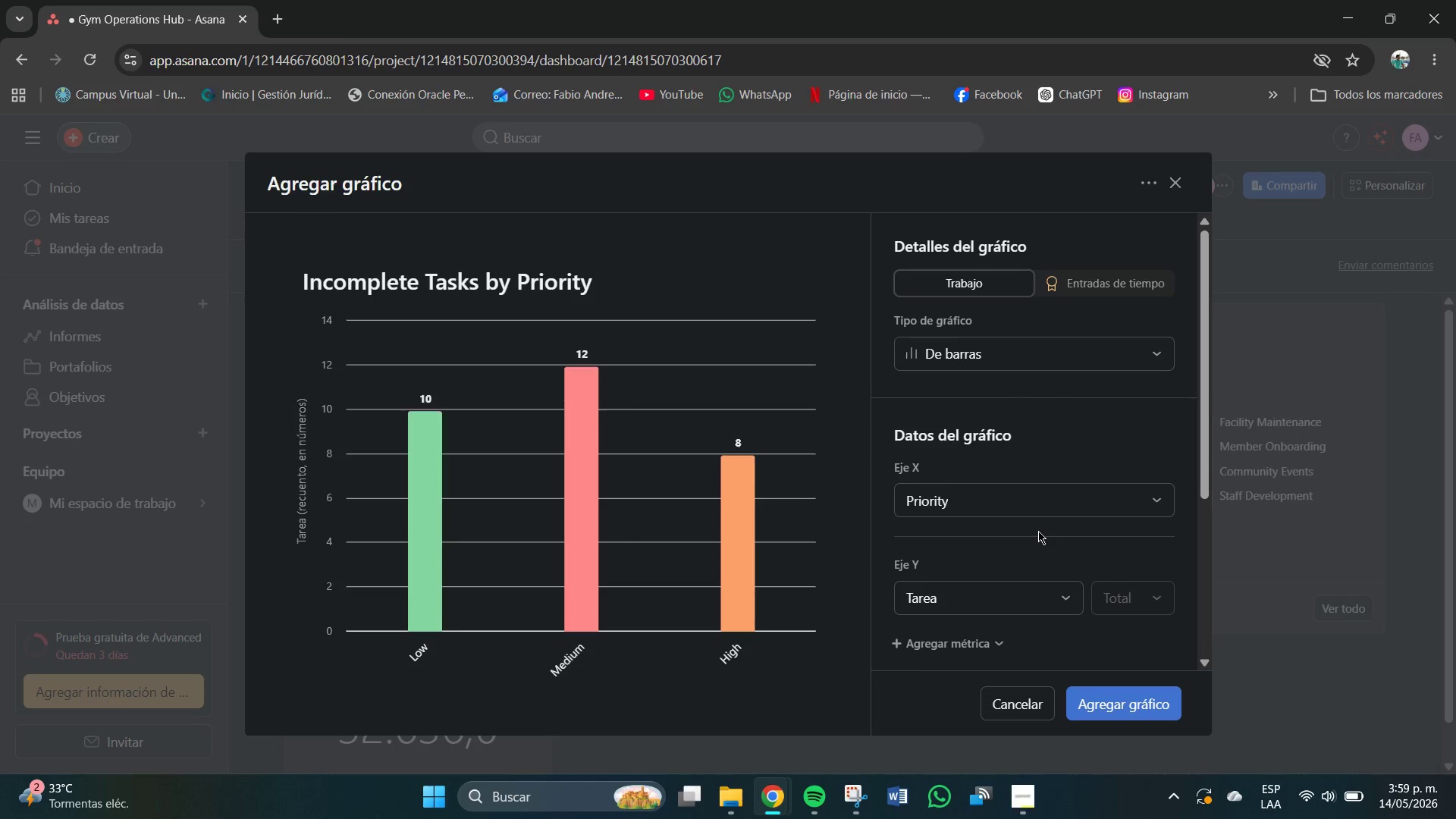 
scroll: coordinate [1032, 570], scroll_direction: down, amount: 2.0